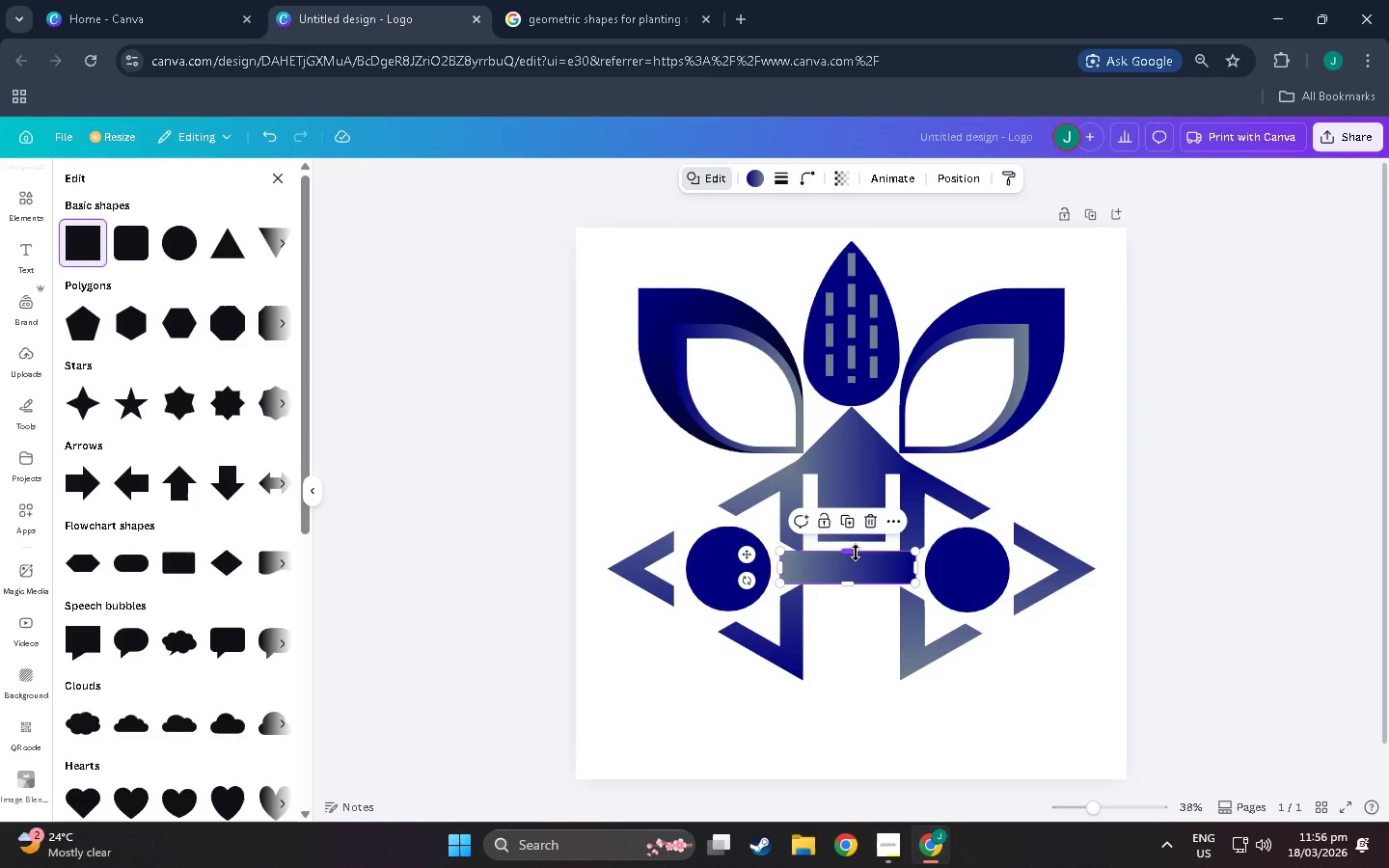 
left_click_drag(start_coordinate=[856, 554], to_coordinate=[854, 566])
 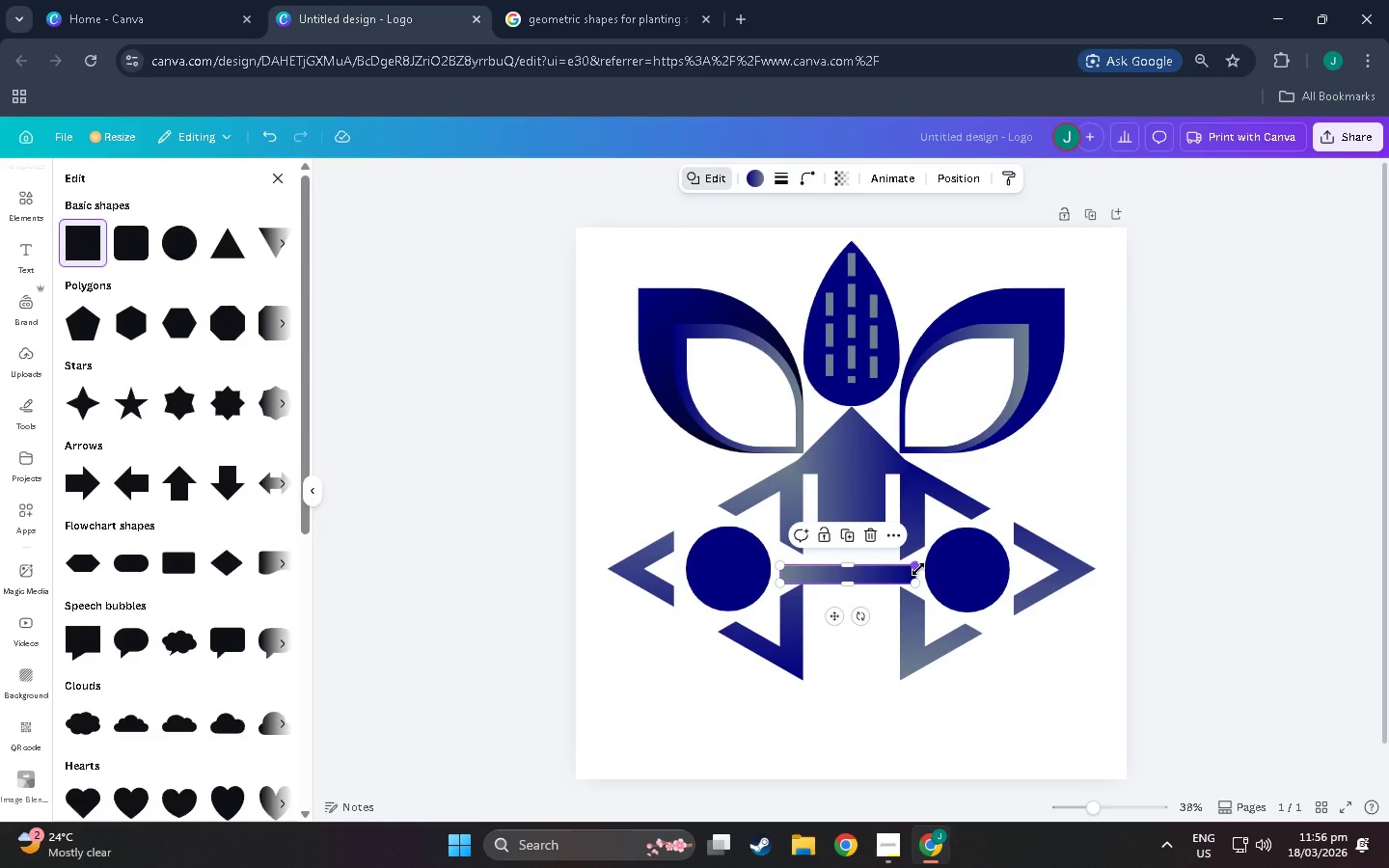 
left_click_drag(start_coordinate=[918, 569], to_coordinate=[930, 568])
 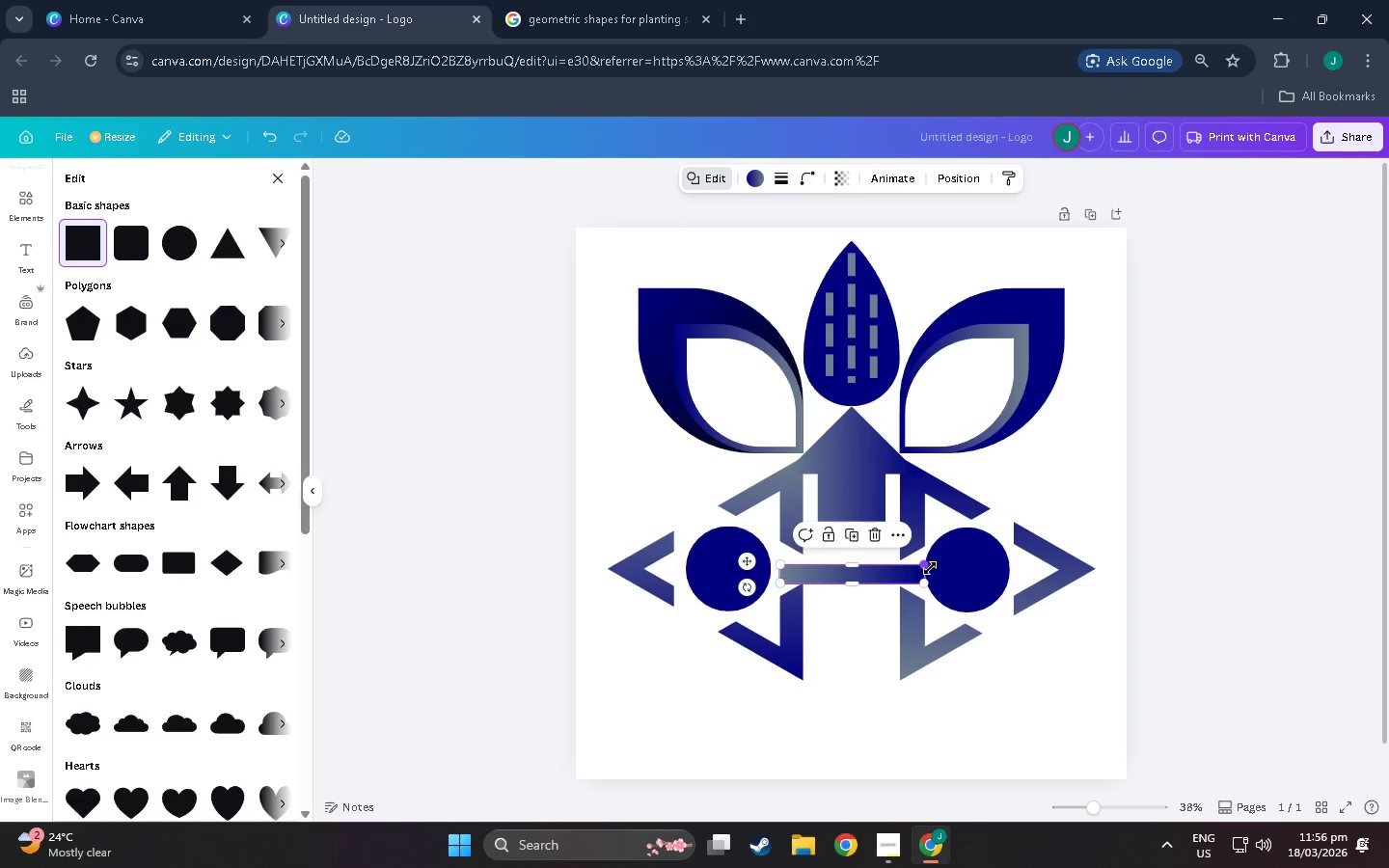 
left_click_drag(start_coordinate=[930, 568], to_coordinate=[939, 567])
 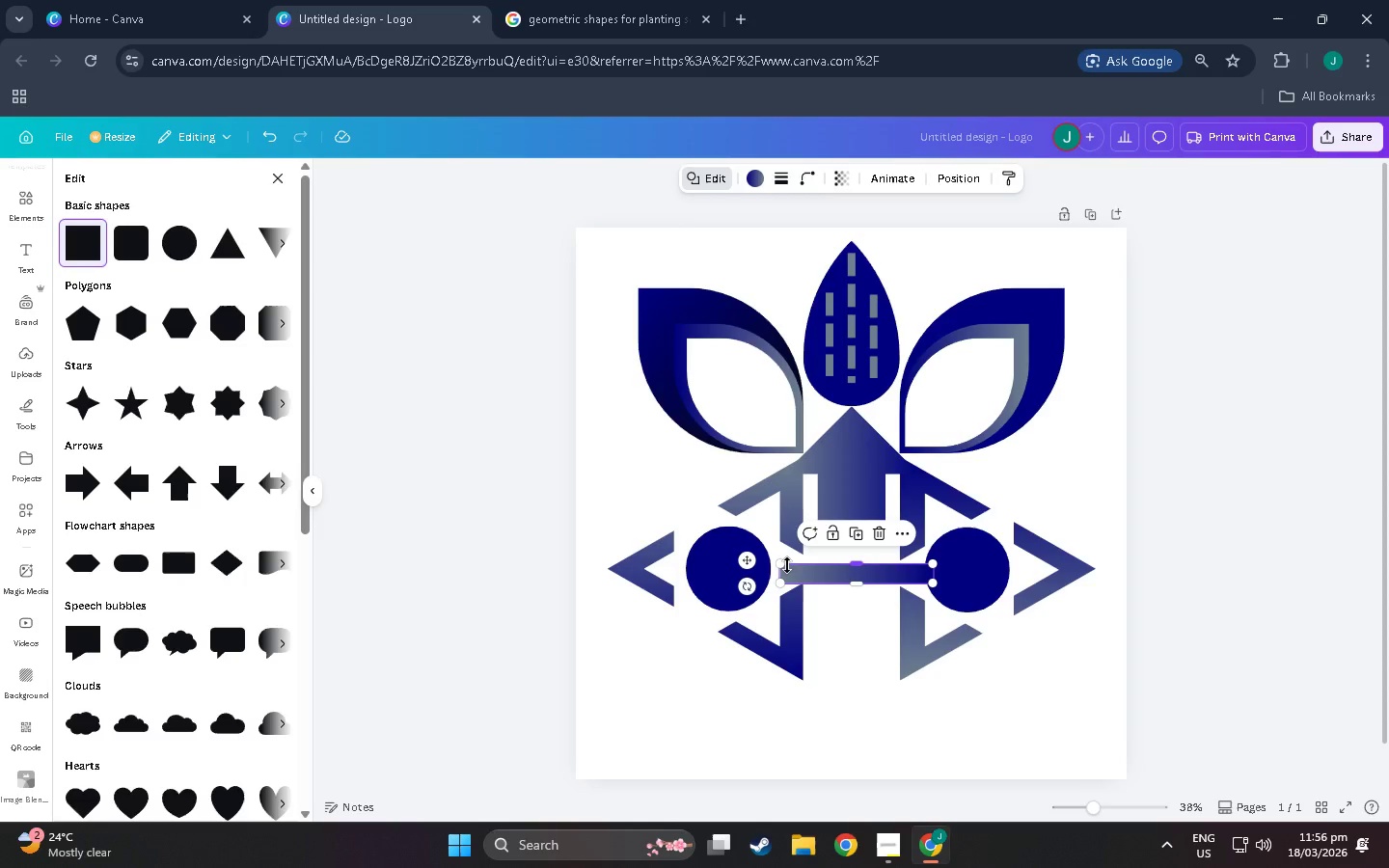 
left_click_drag(start_coordinate=[785, 565], to_coordinate=[766, 565])
 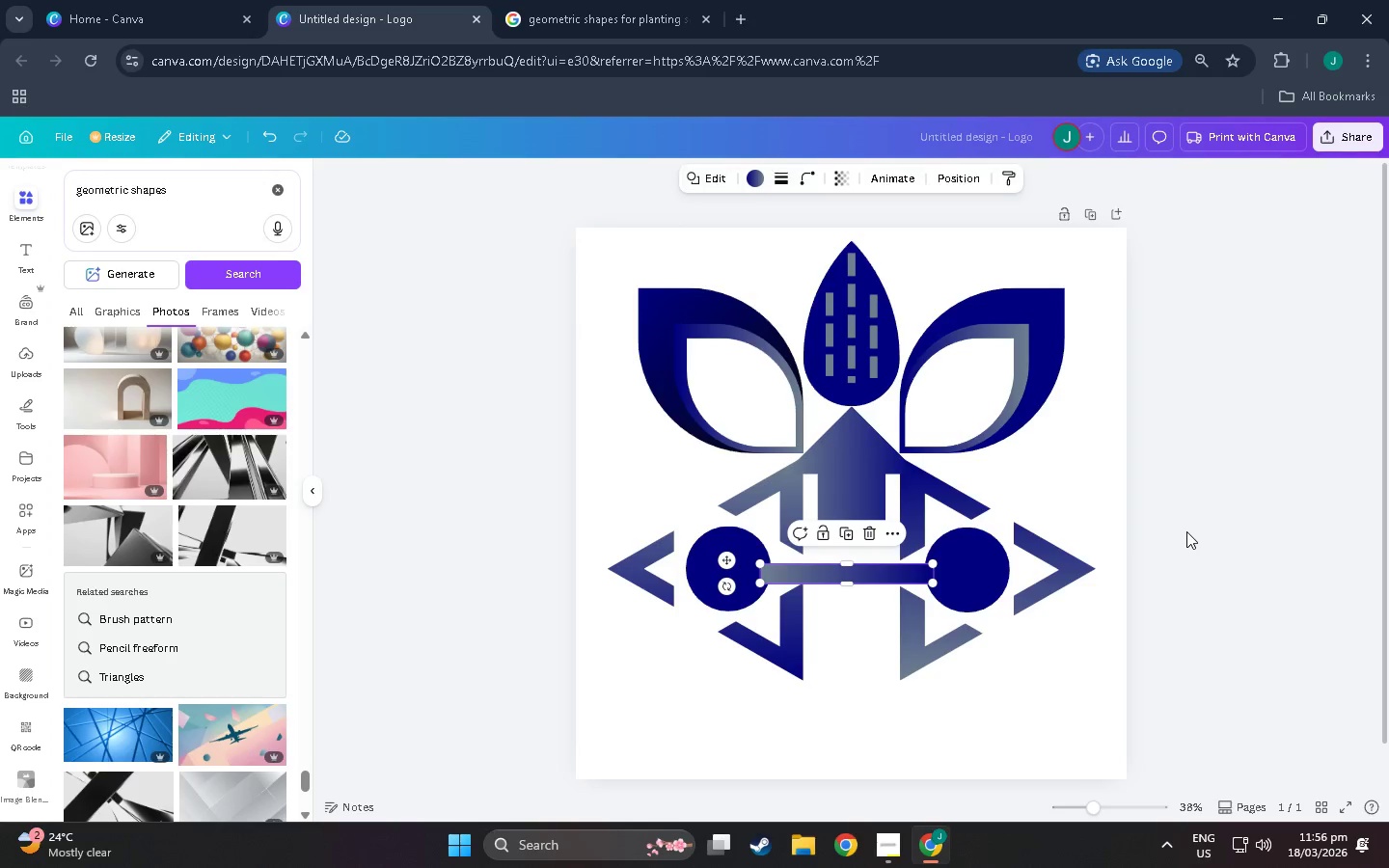 
double_click([1186, 531])
 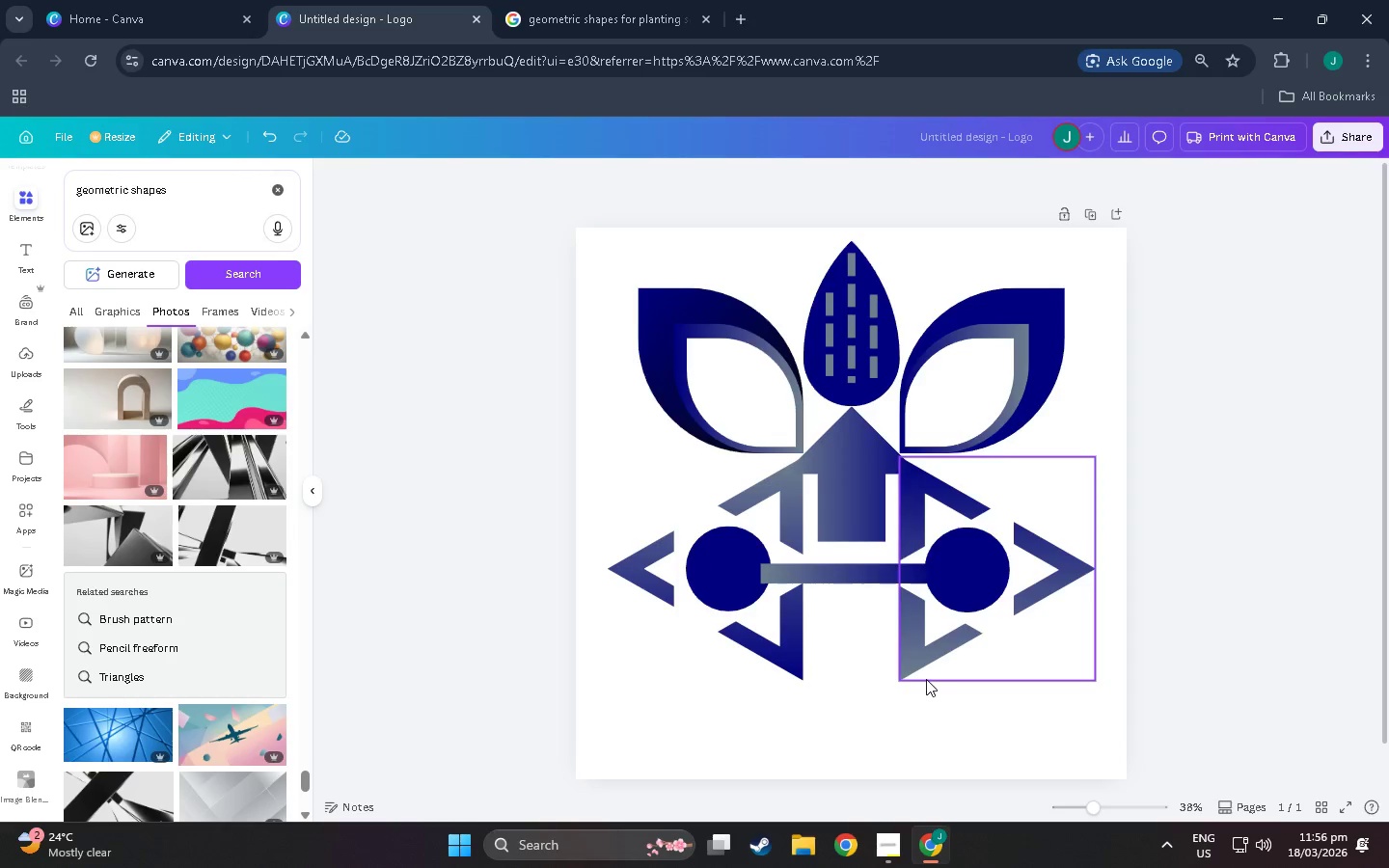 
double_click([876, 707])
 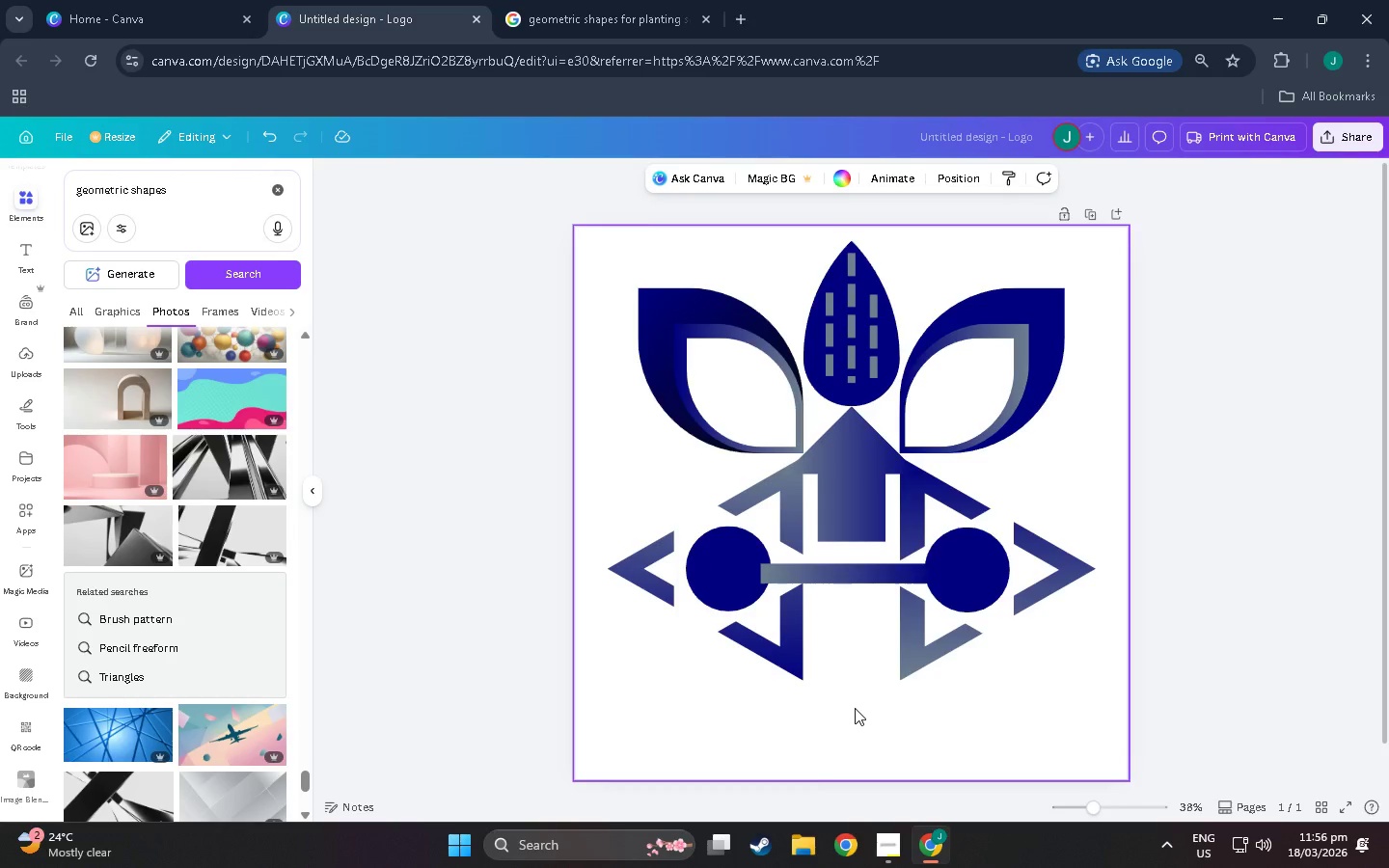 
scroll: coordinate [855, 708], scroll_direction: down, amount: 3.0
 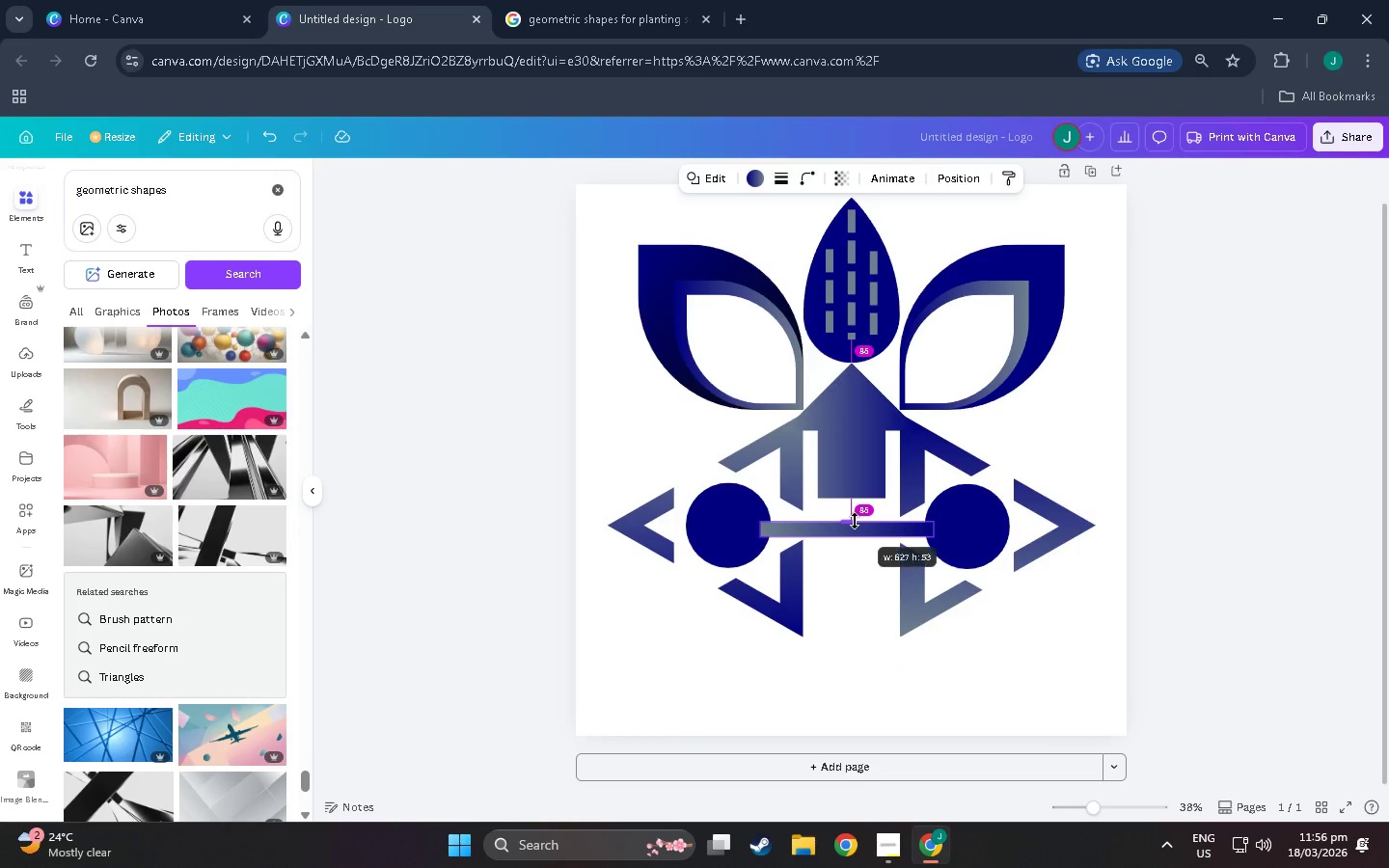 
left_click([861, 580])
 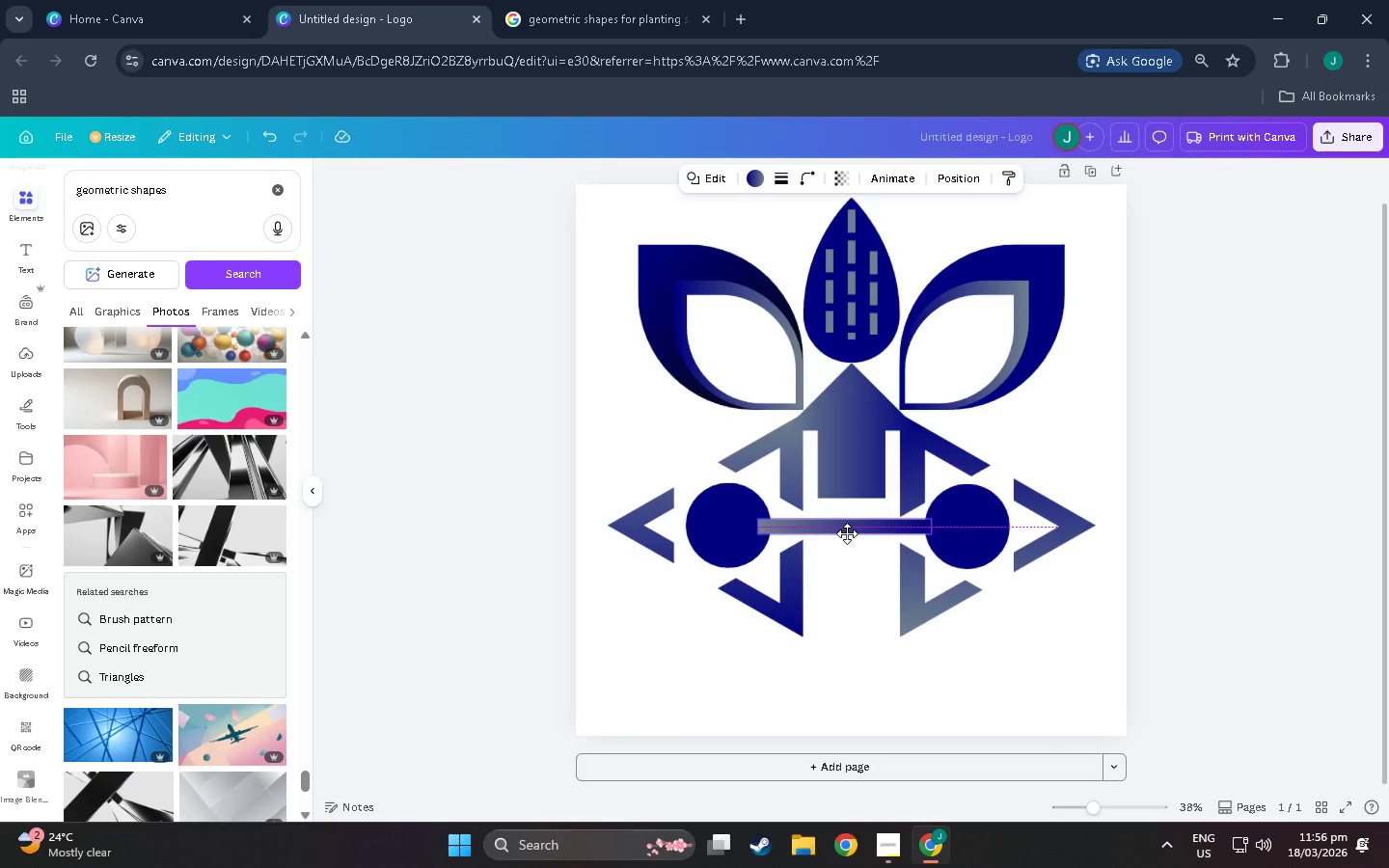 
left_click([870, 620])
 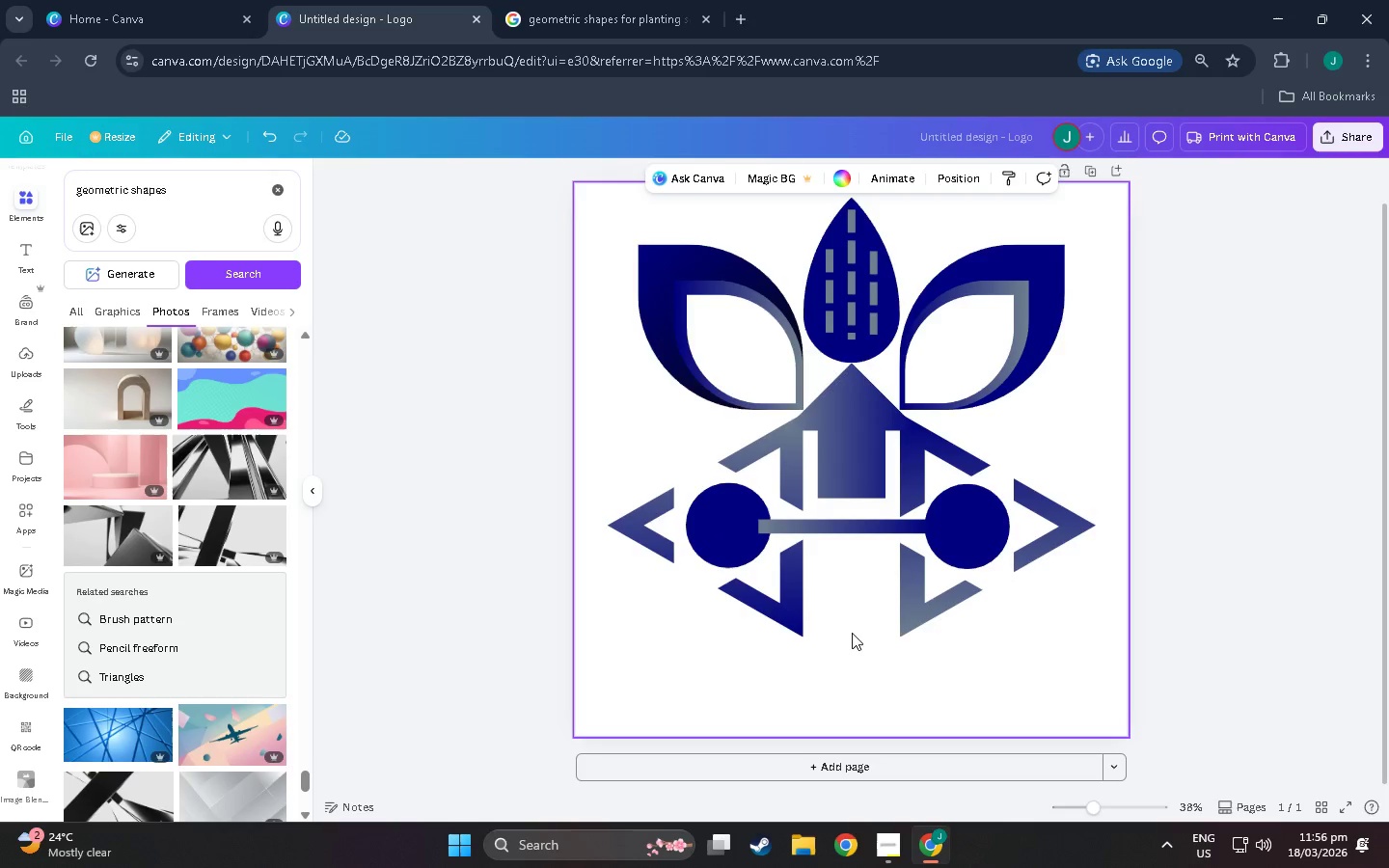 
scroll: coordinate [192, 522], scroll_direction: down, amount: 43.0
 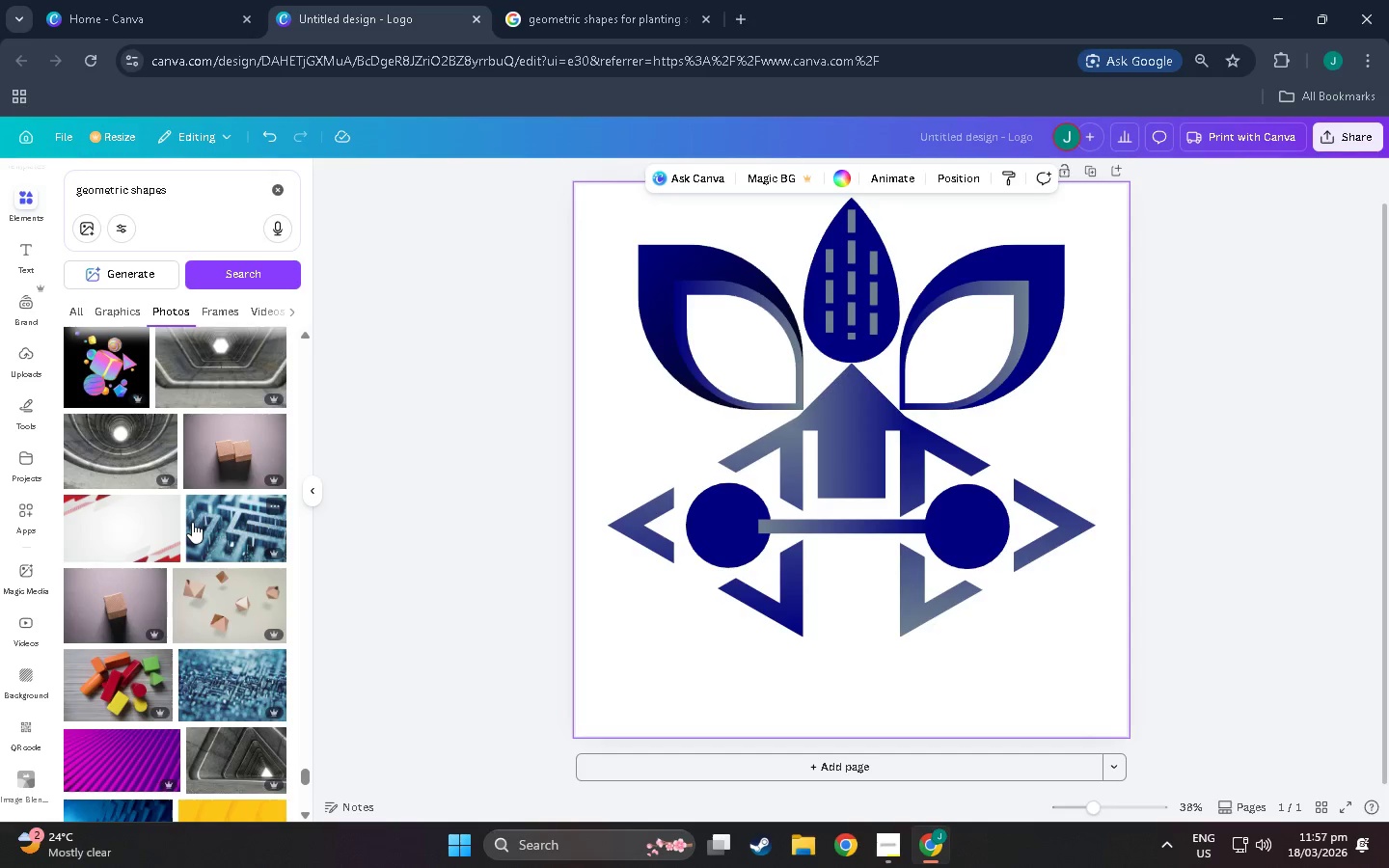 
scroll: coordinate [192, 522], scroll_direction: down, amount: 5.0
 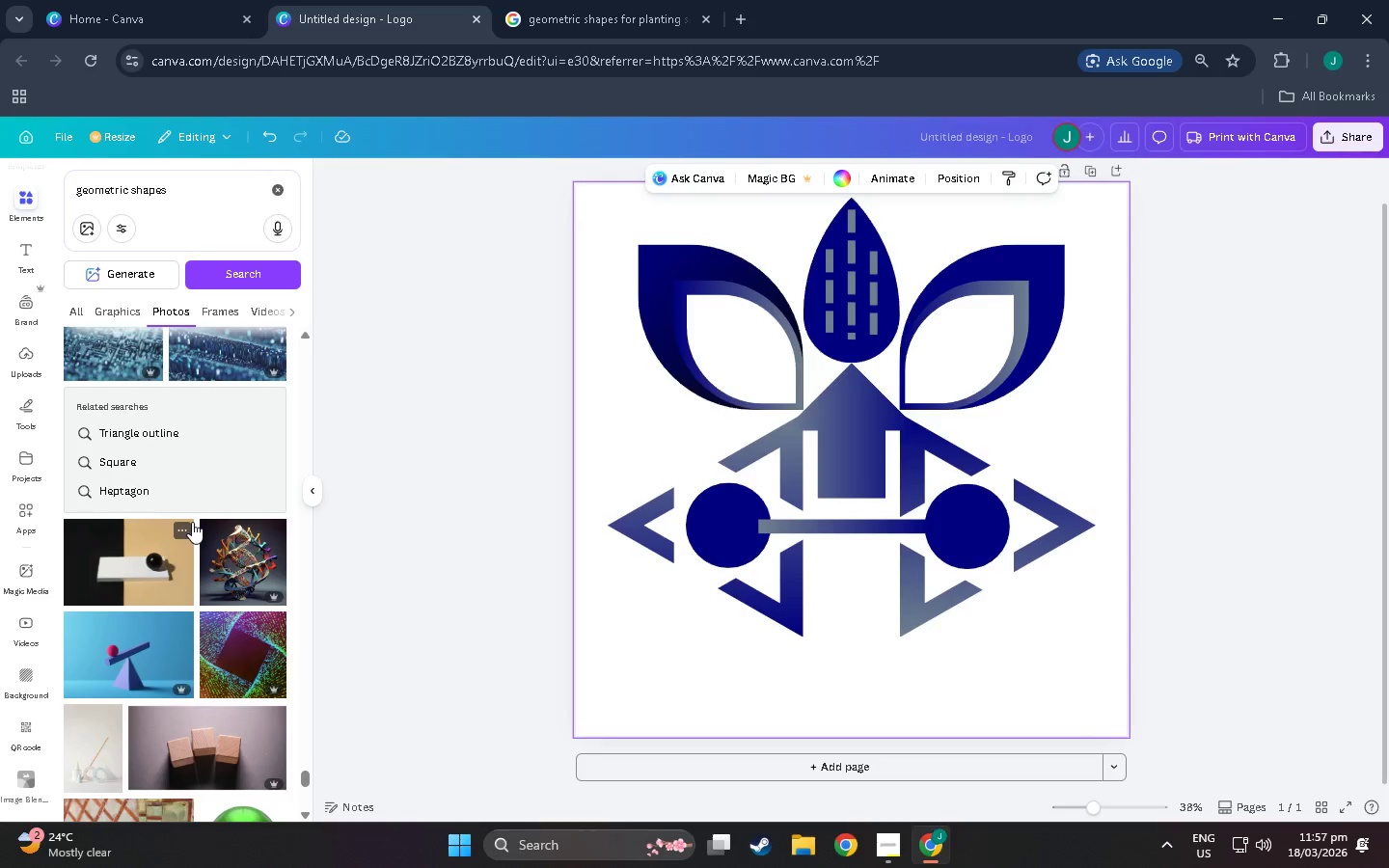 
scroll: coordinate [192, 522], scroll_direction: down, amount: 6.0
 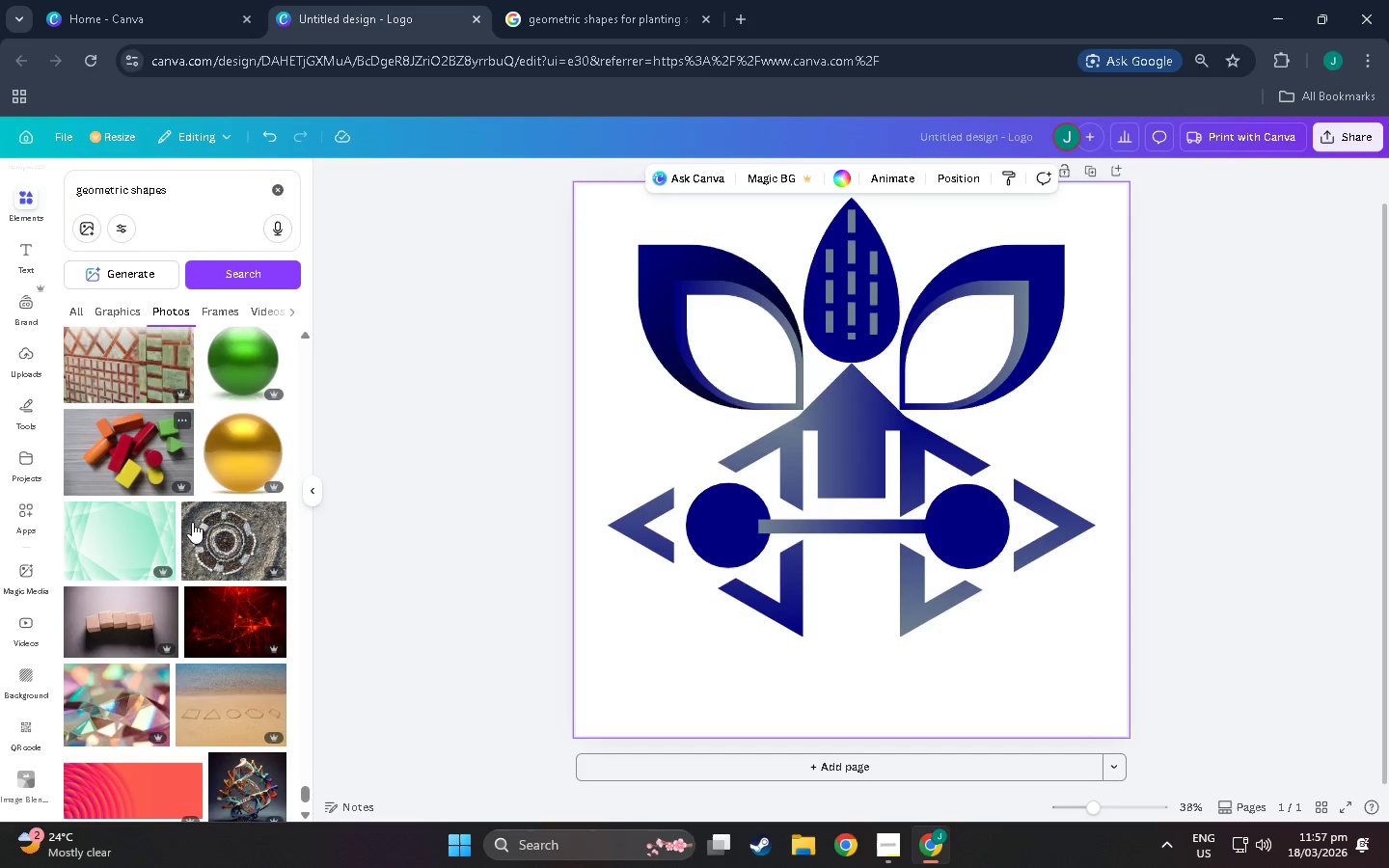 
scroll: coordinate [192, 522], scroll_direction: down, amount: 7.0
 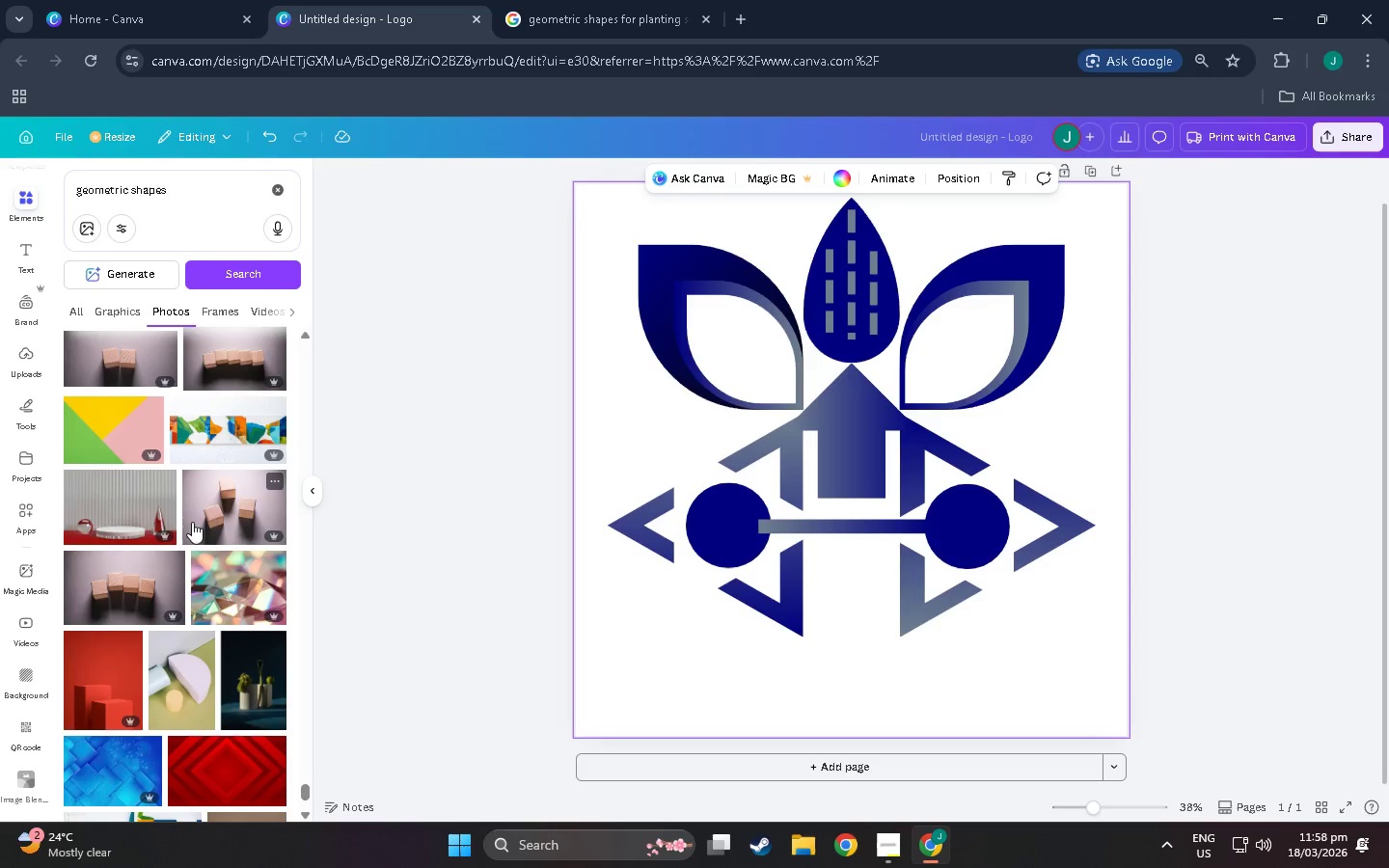 
scroll: coordinate [158, 466], scroll_direction: down, amount: 54.0
 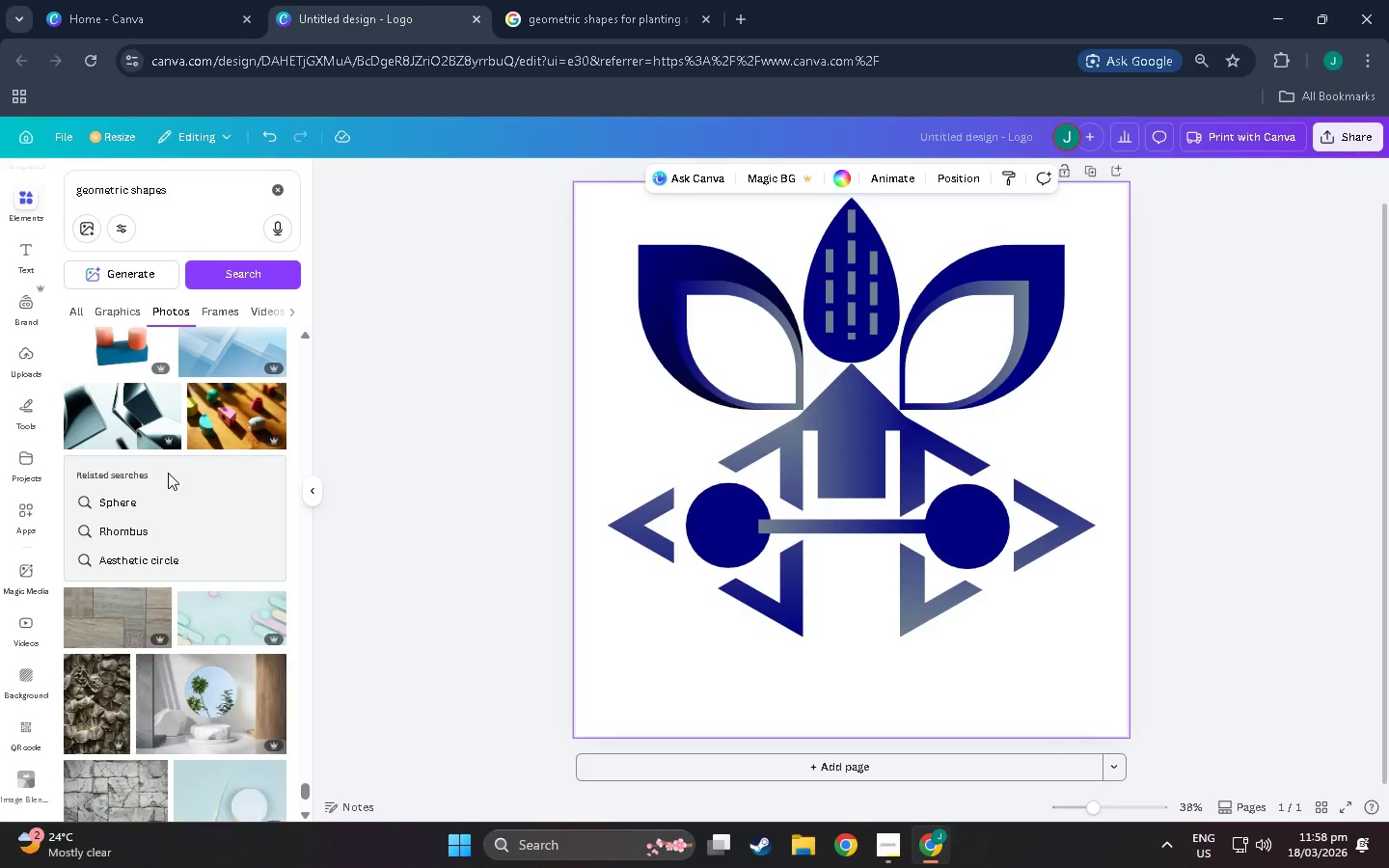 
scroll: coordinate [273, 427], scroll_direction: down, amount: 35.0
 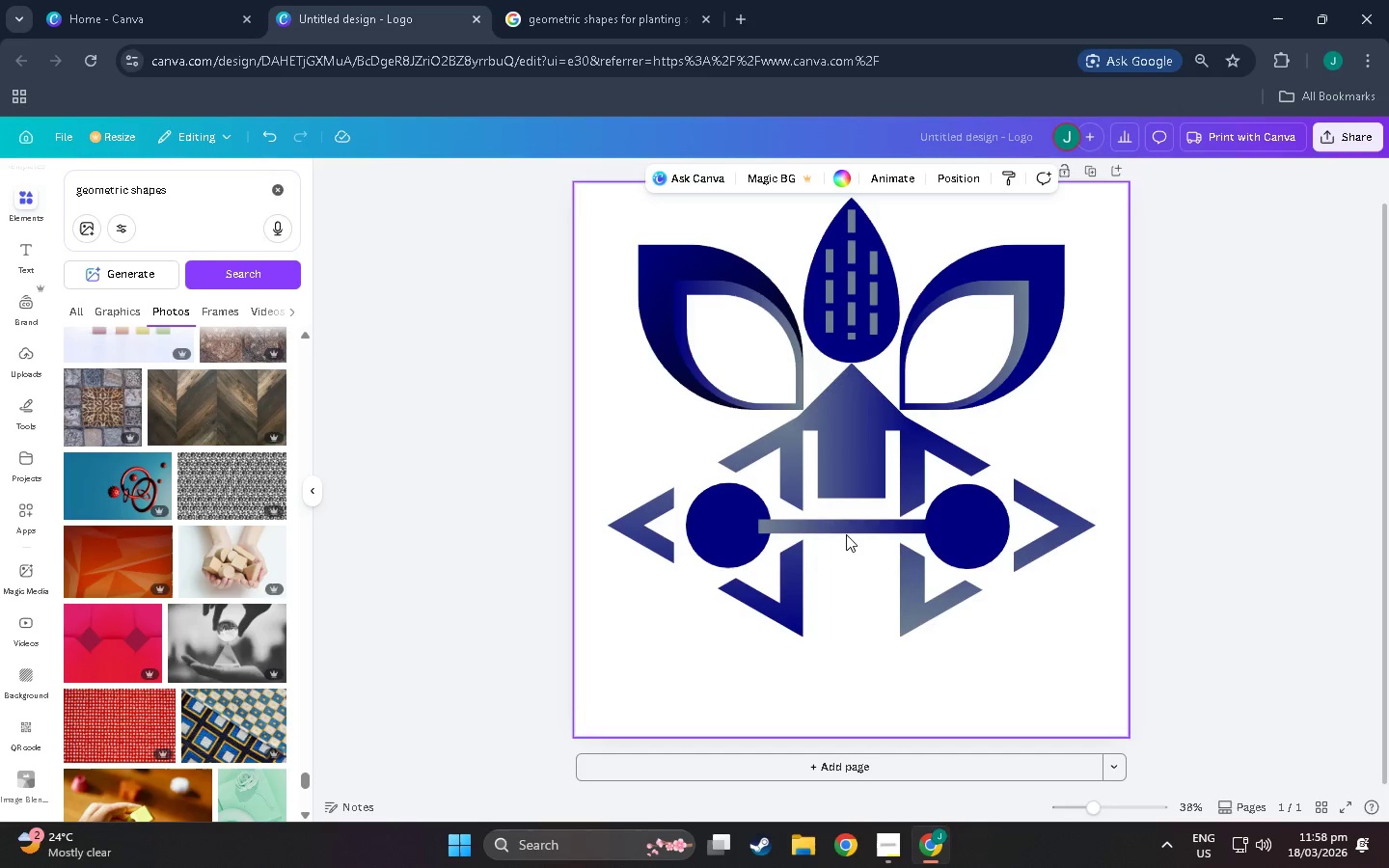 
left_click([847, 529])
 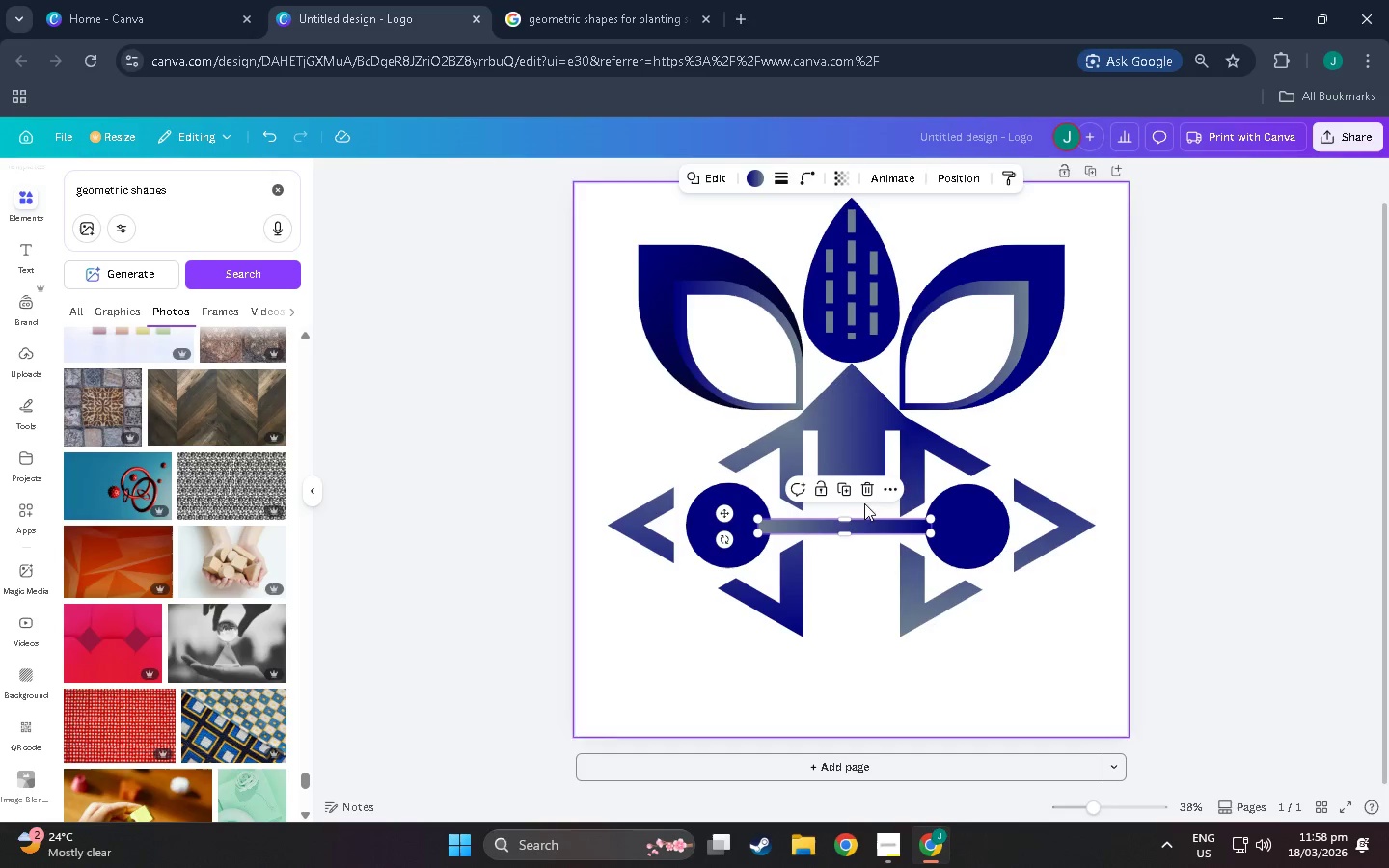 
left_click([868, 492])
 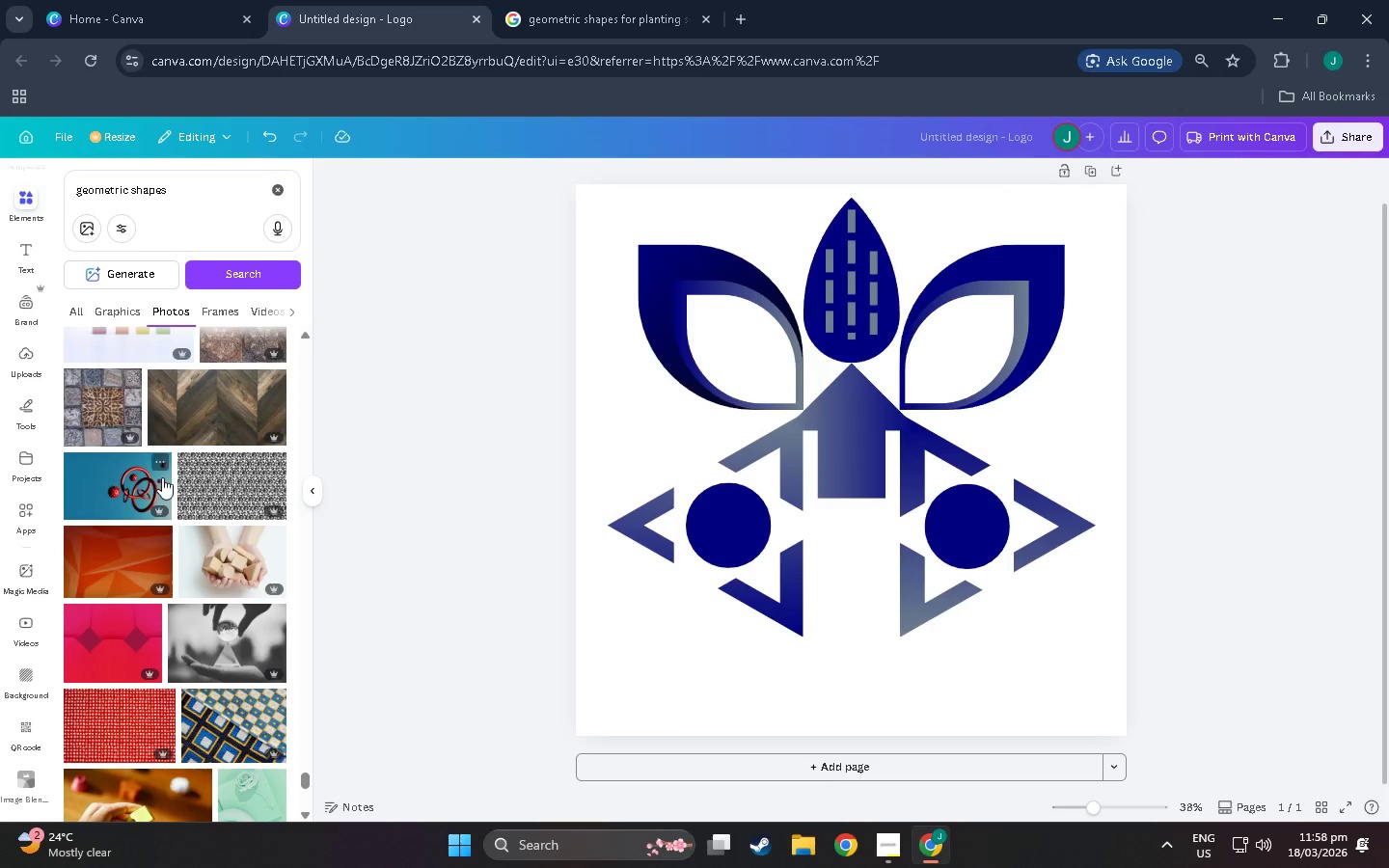 
scroll: coordinate [100, 373], scroll_direction: down, amount: 23.0
 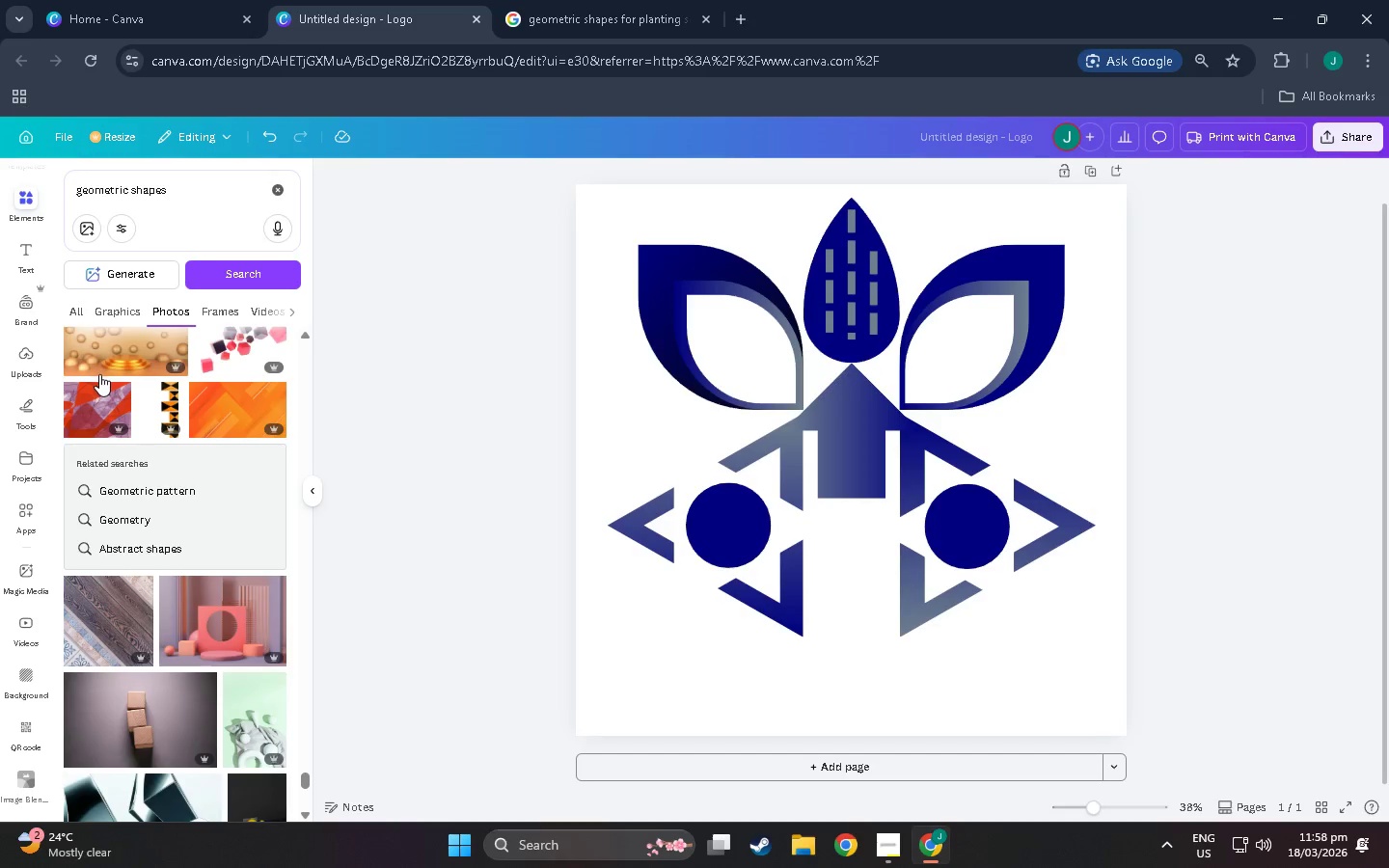 
scroll: coordinate [482, 409], scroll_direction: down, amount: 14.0
 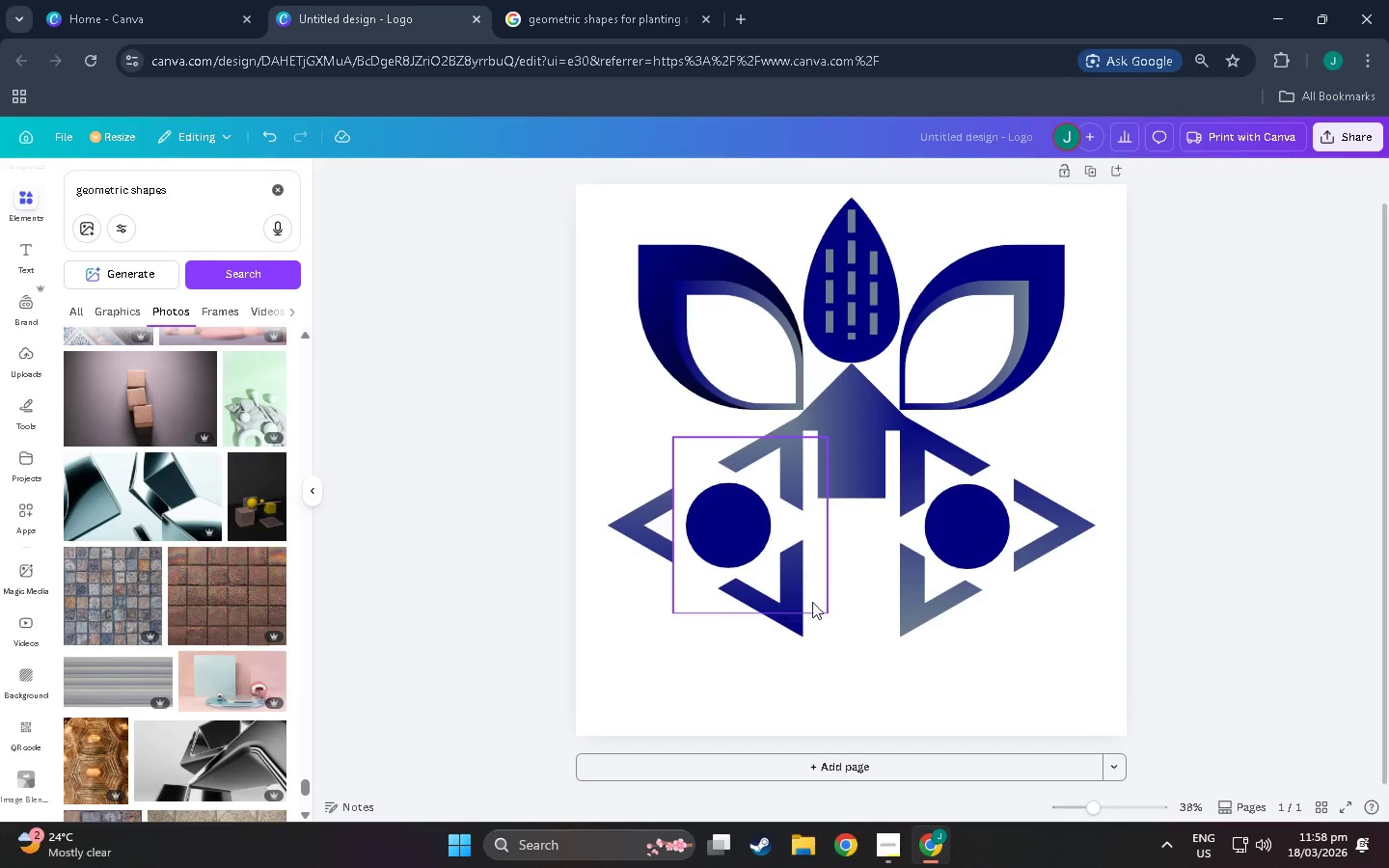 
scroll: coordinate [964, 468], scroll_direction: up, amount: 8.0
 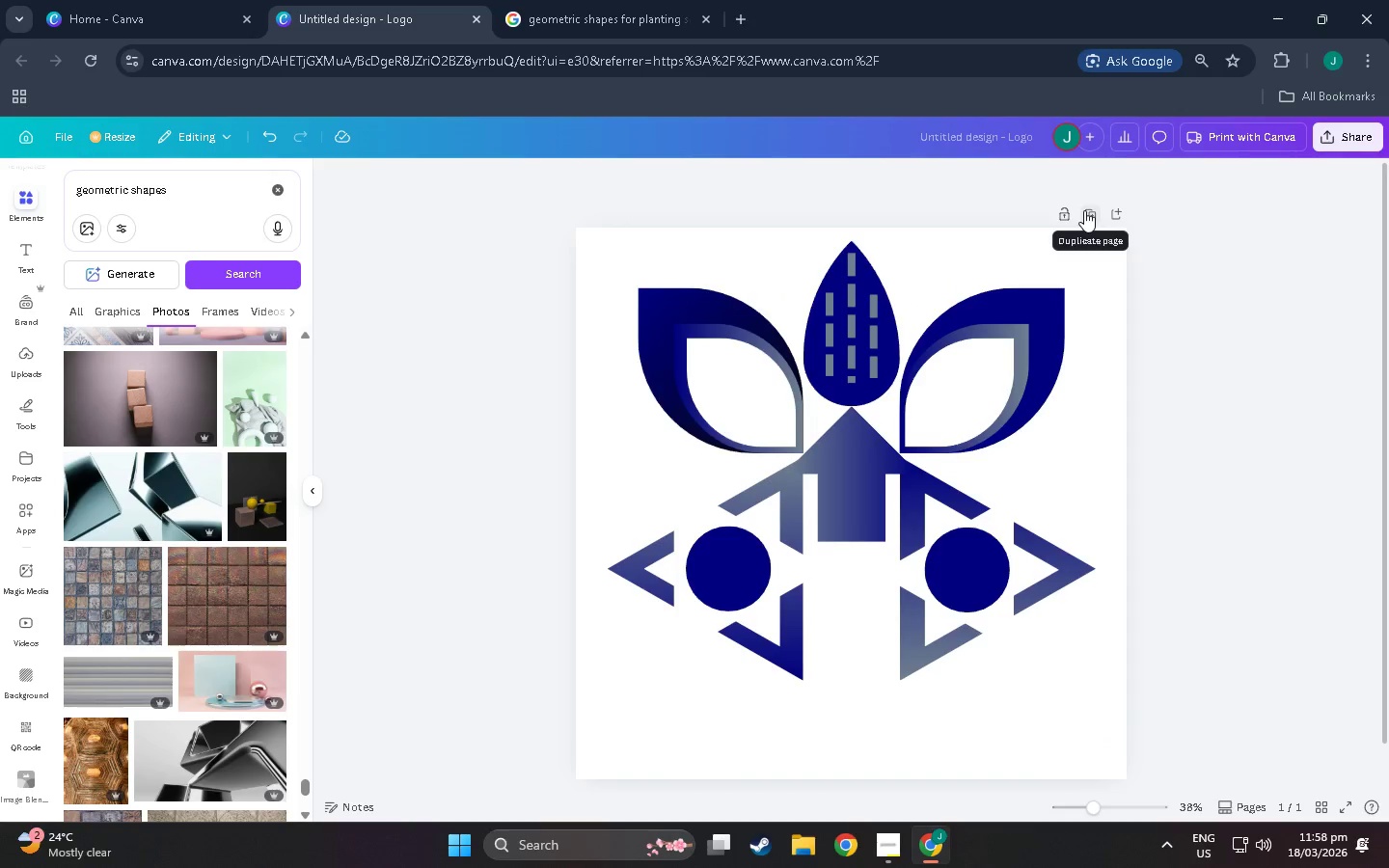 
left_click([1084, 210])
 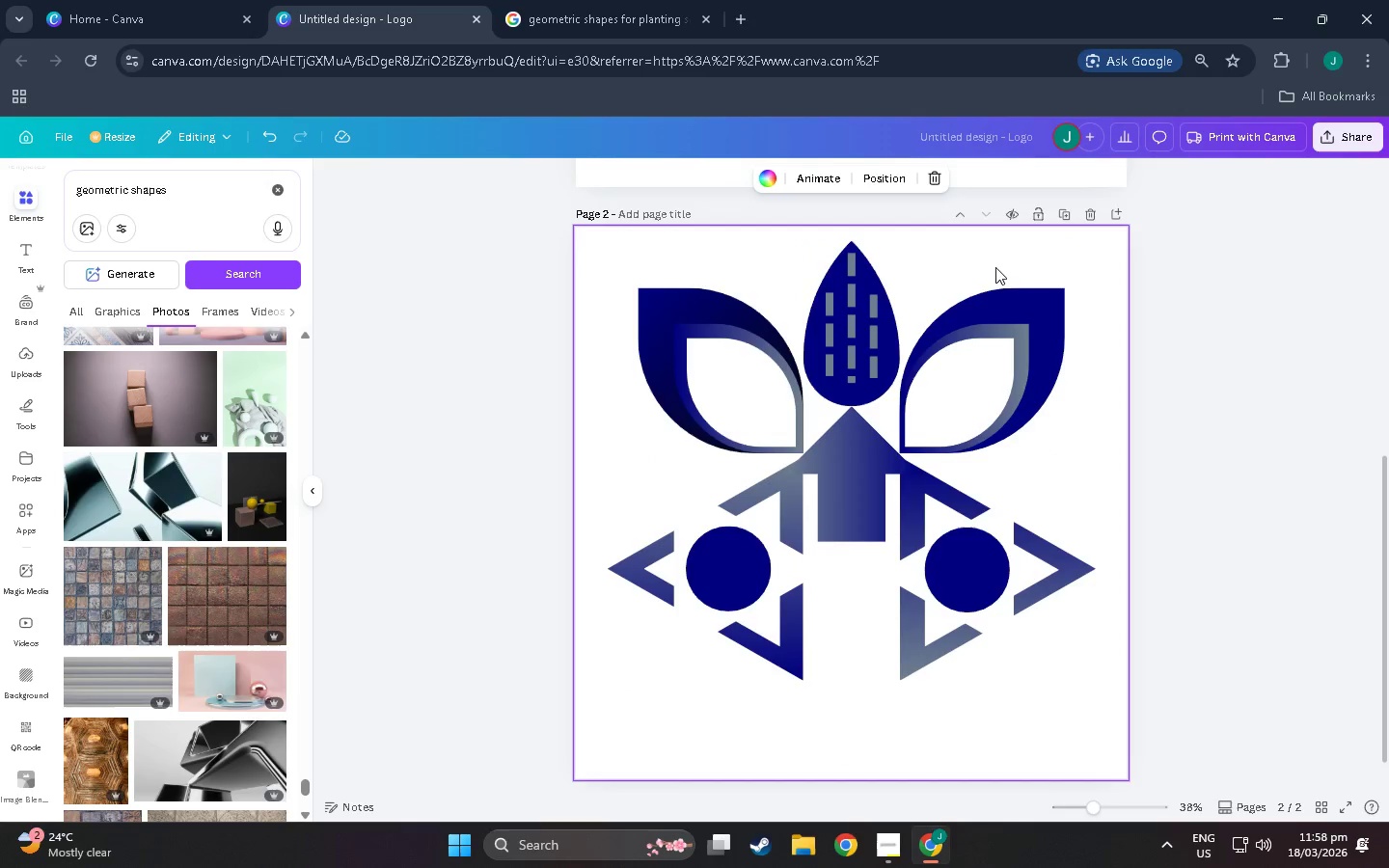 
left_click_drag(start_coordinate=[1157, 257], to_coordinate=[435, 655])
 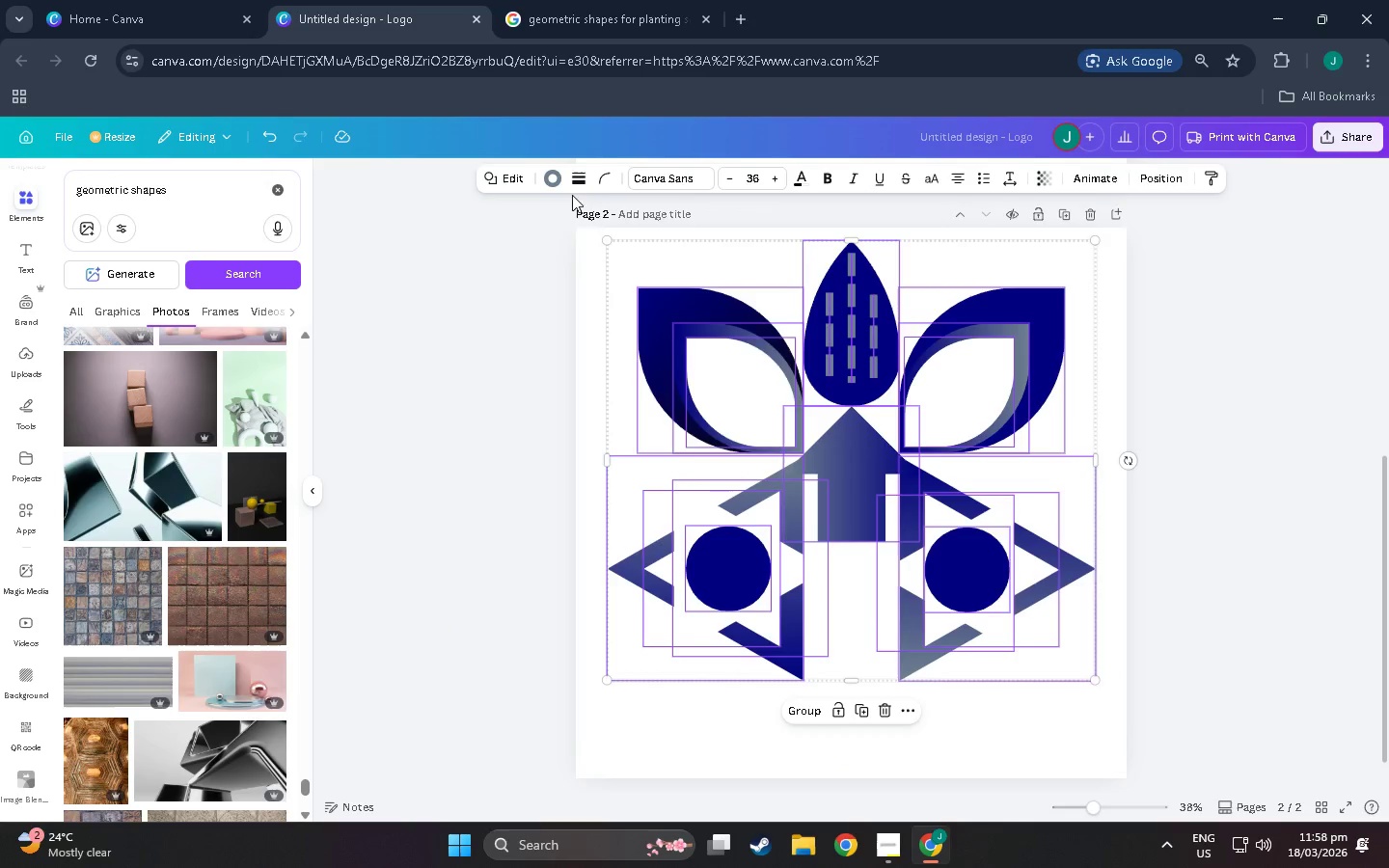 
key(Alt+Tab)